 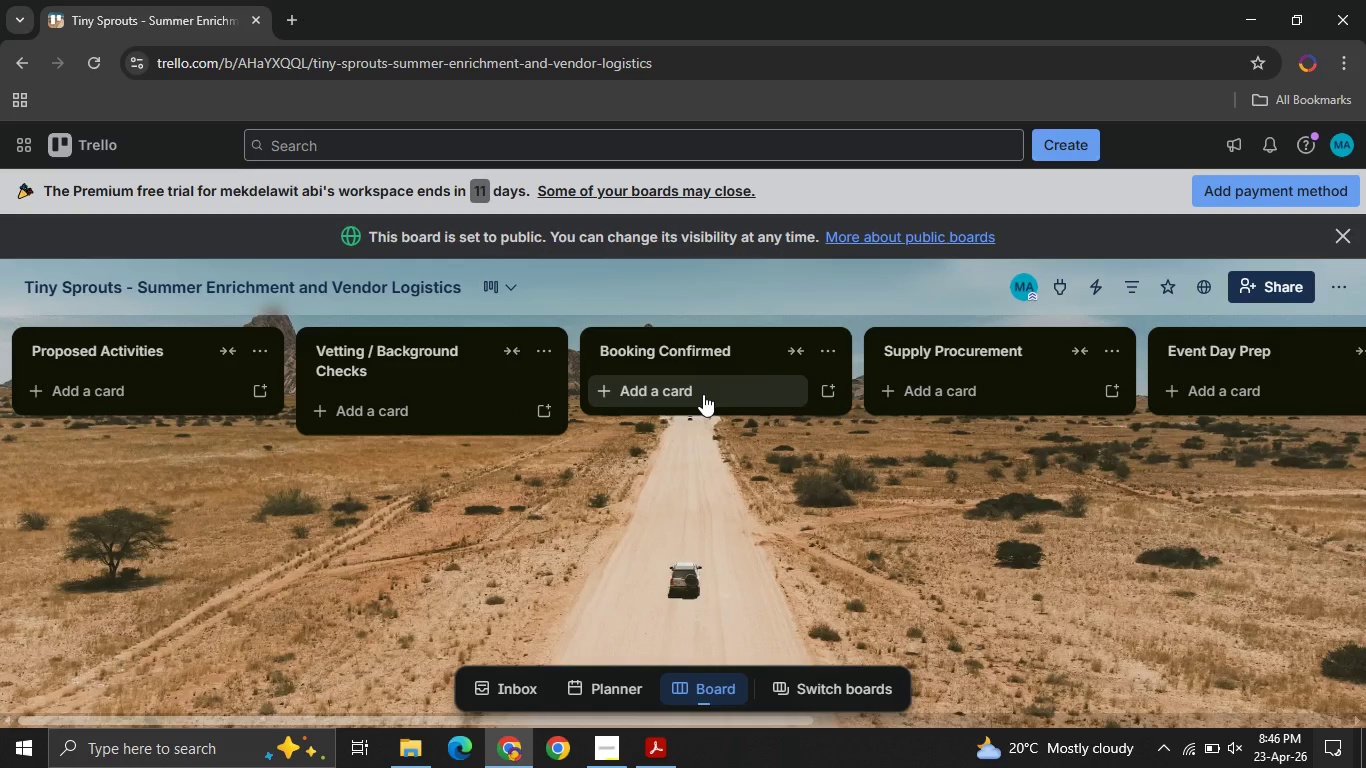 
left_click([1333, 285])
 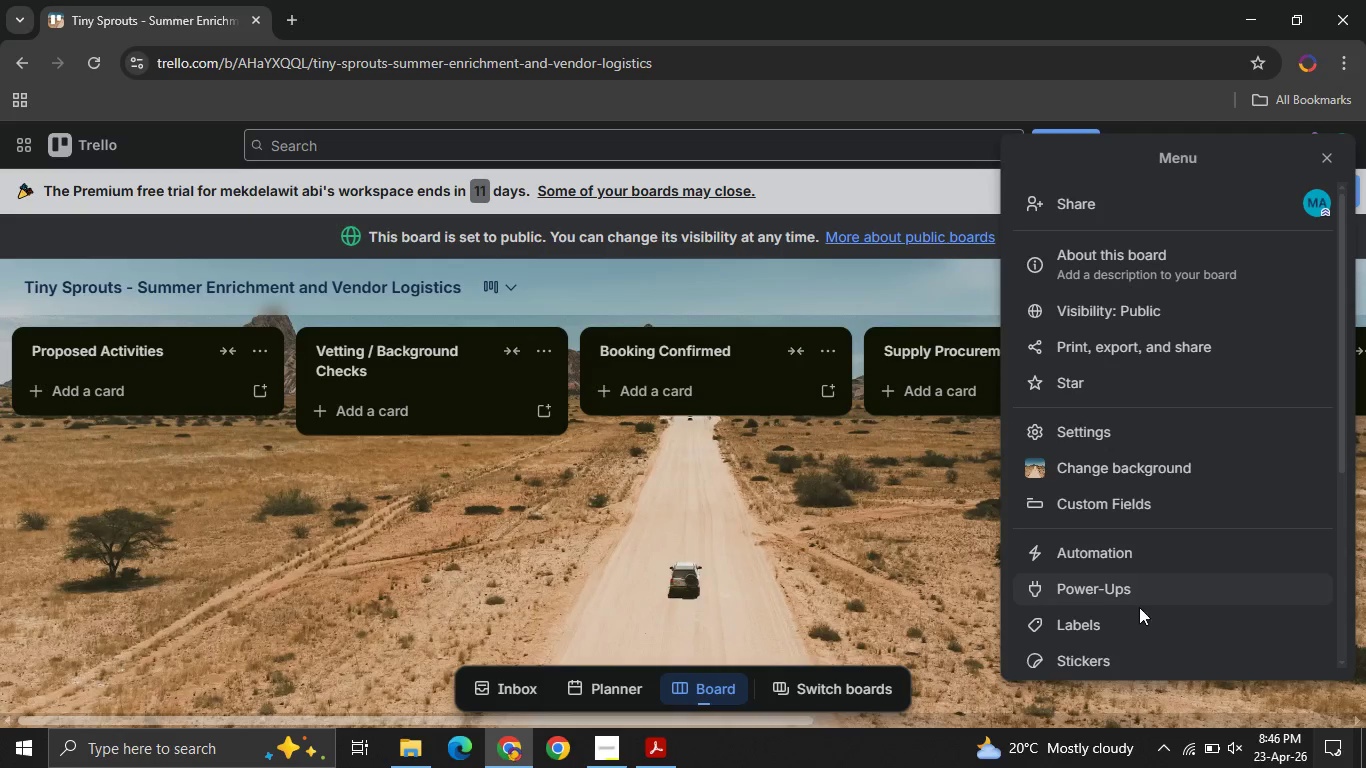 
left_click([1093, 544])
 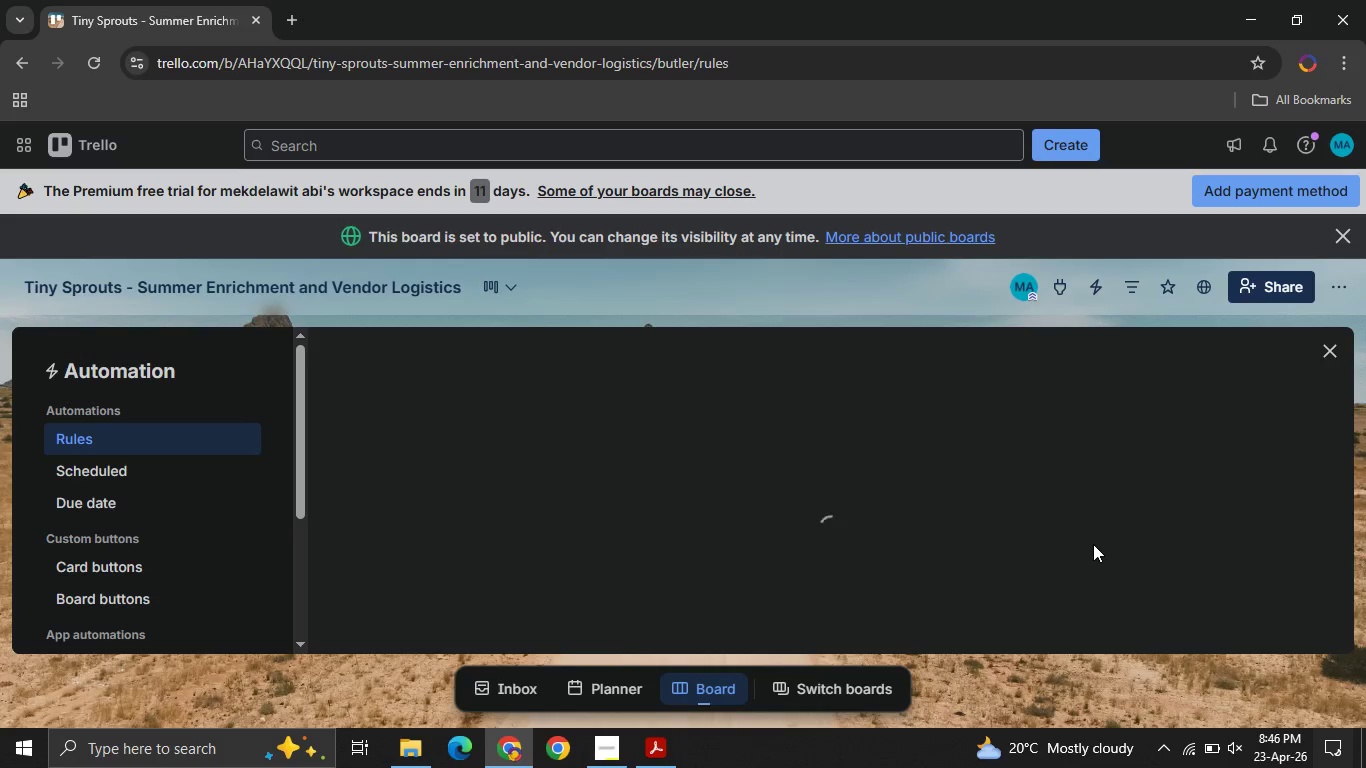 
mouse_move([707, 452])
 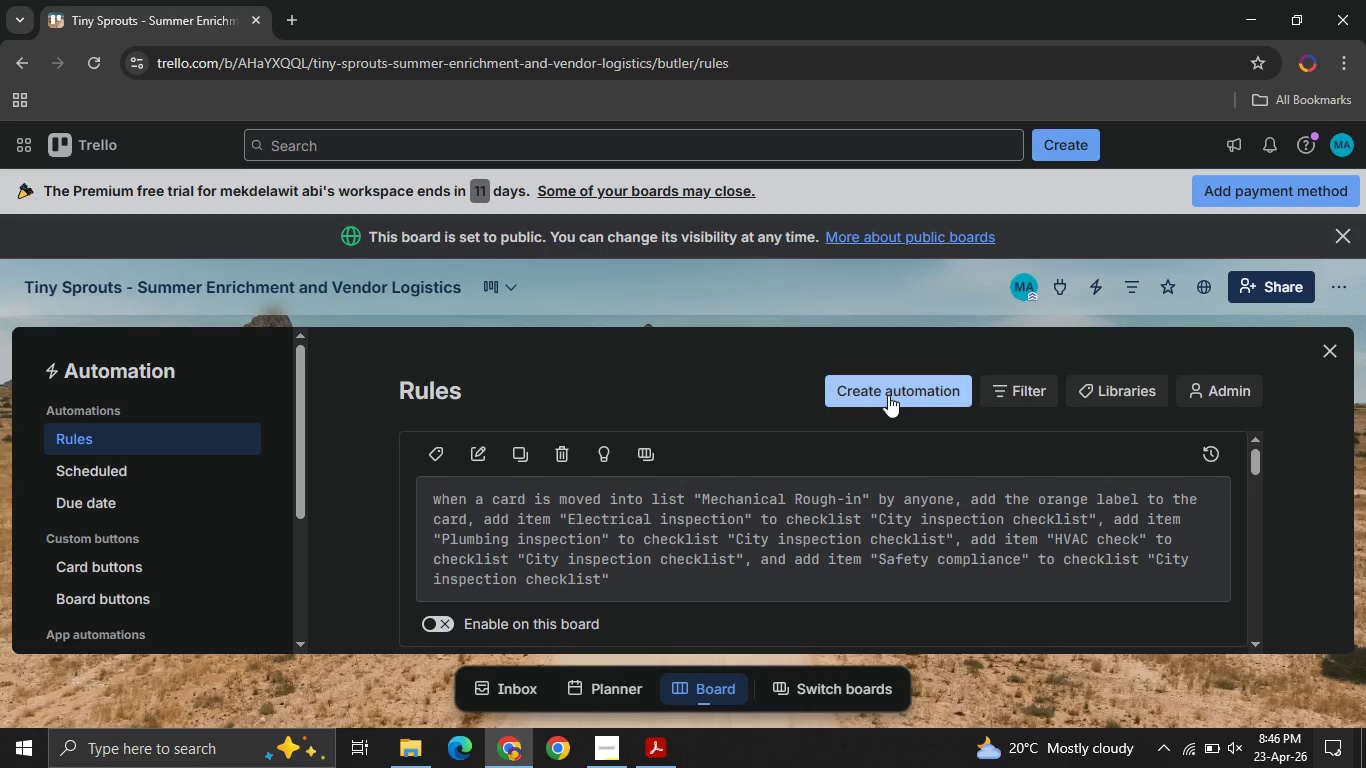 
left_click([888, 395])
 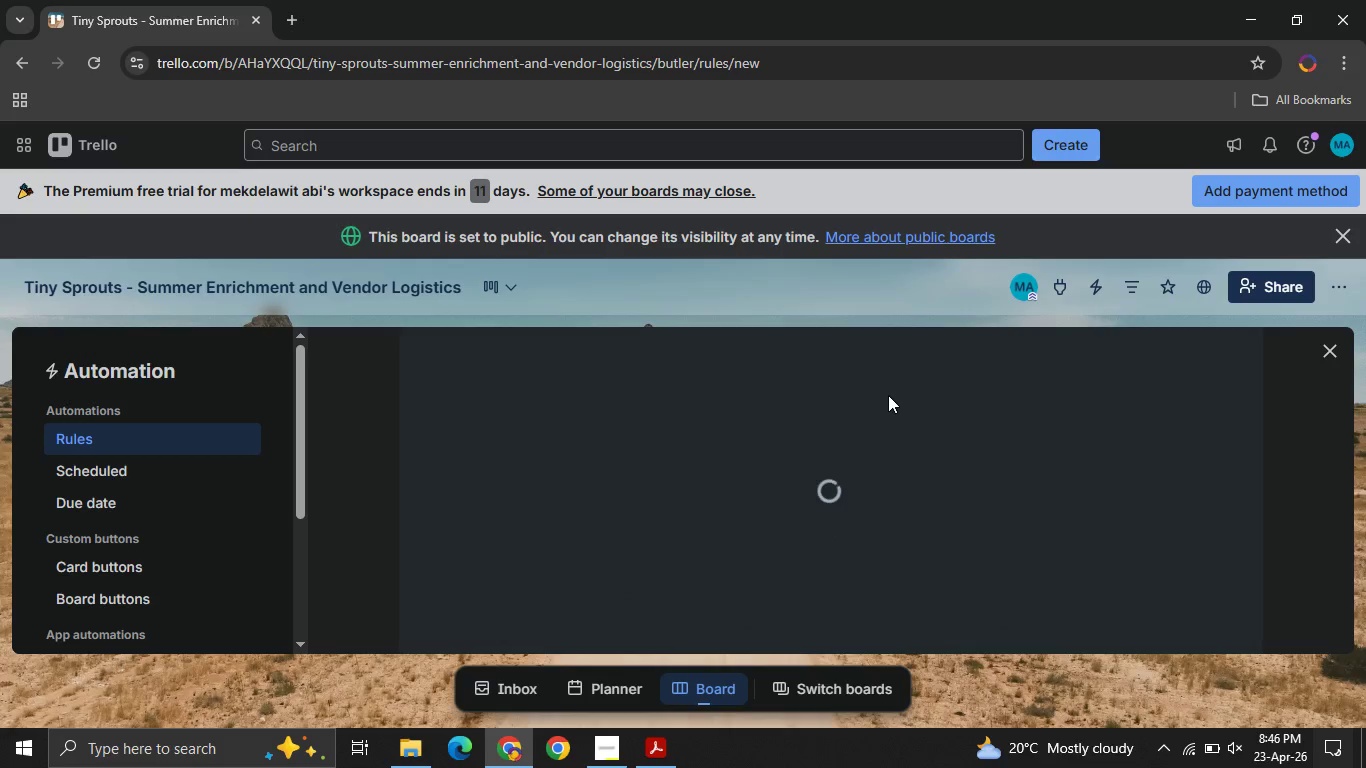 
wait(9.36)
 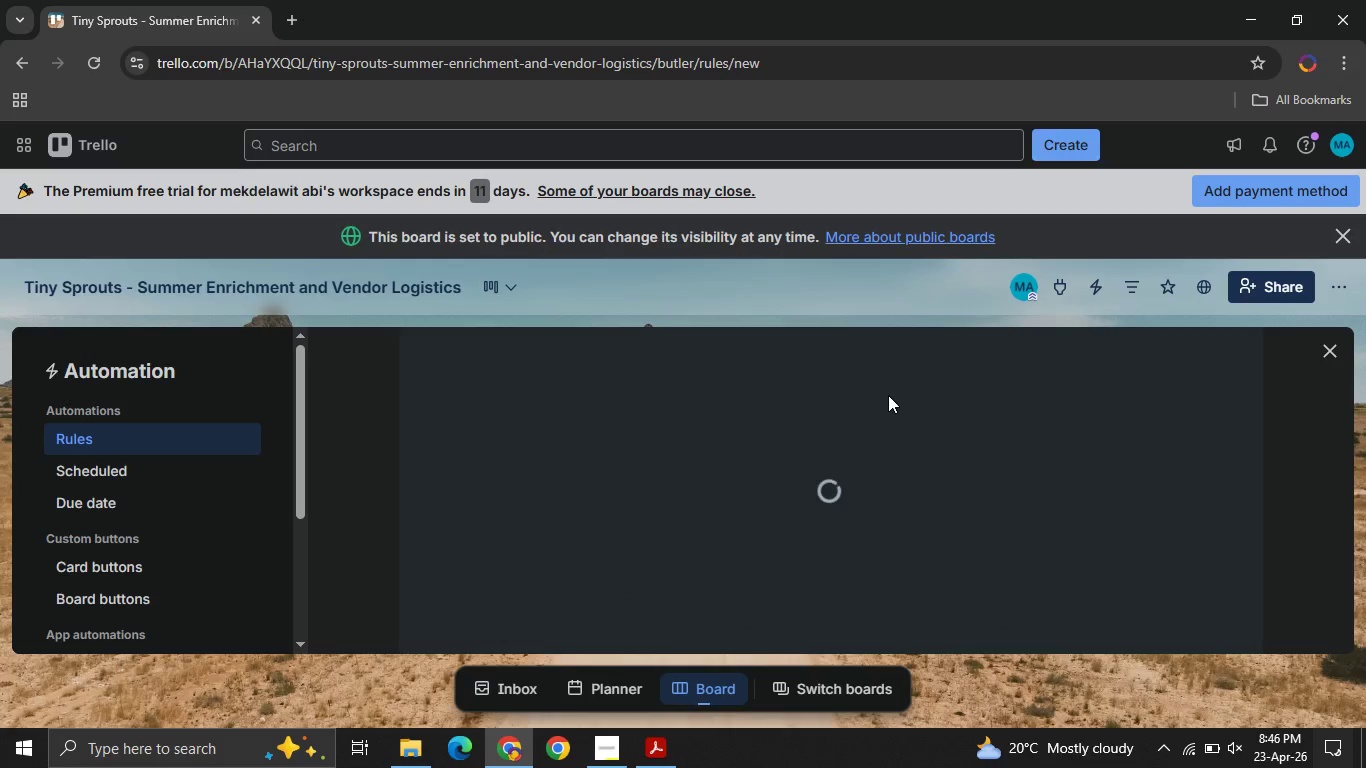 
left_click([852, 619])
 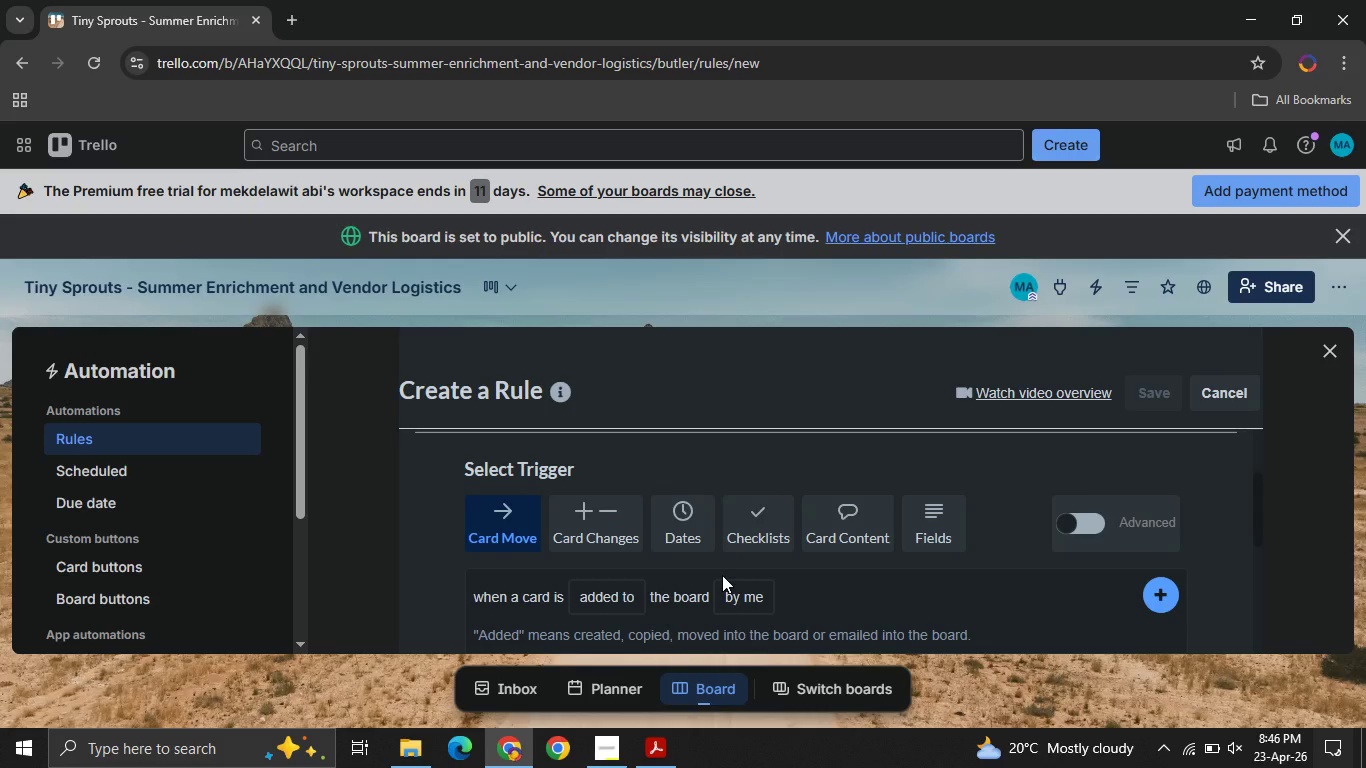 
mouse_move([662, 600])
 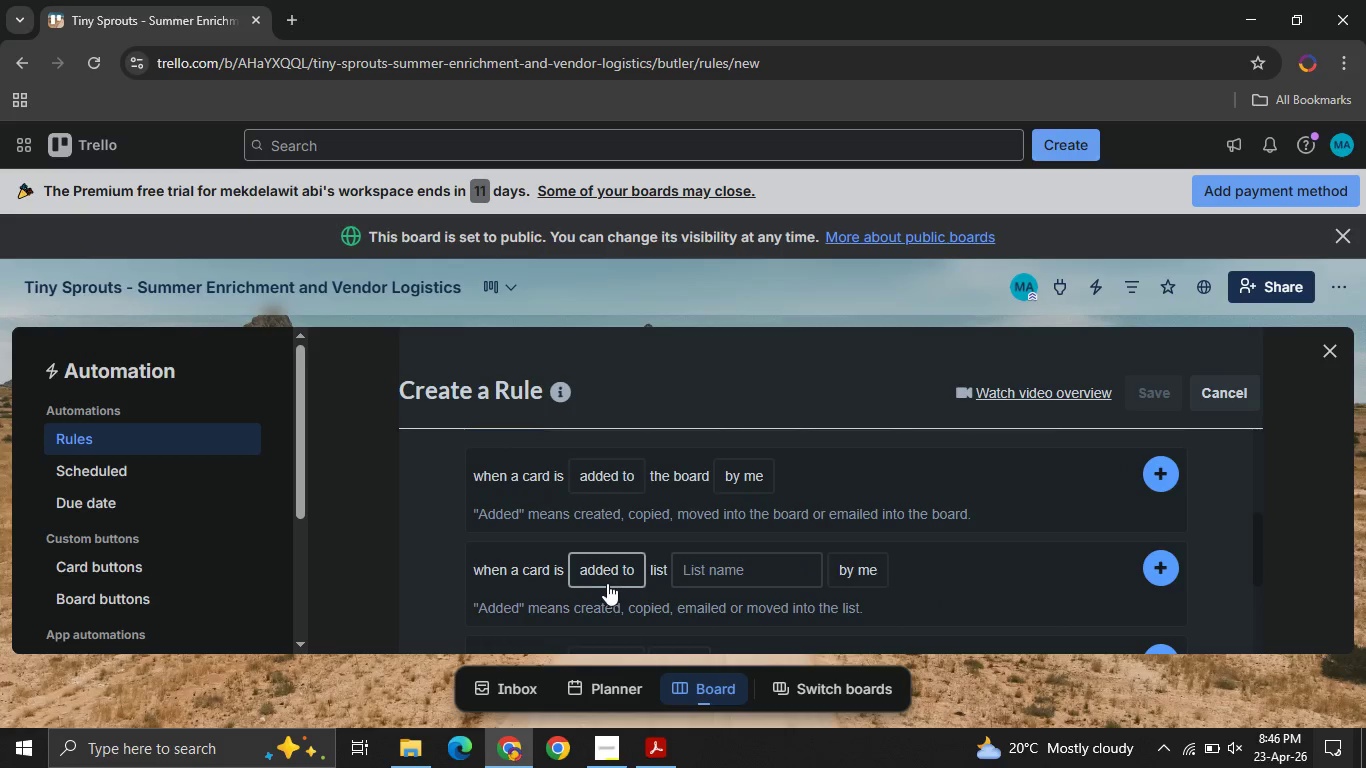 
mouse_move([623, 560])
 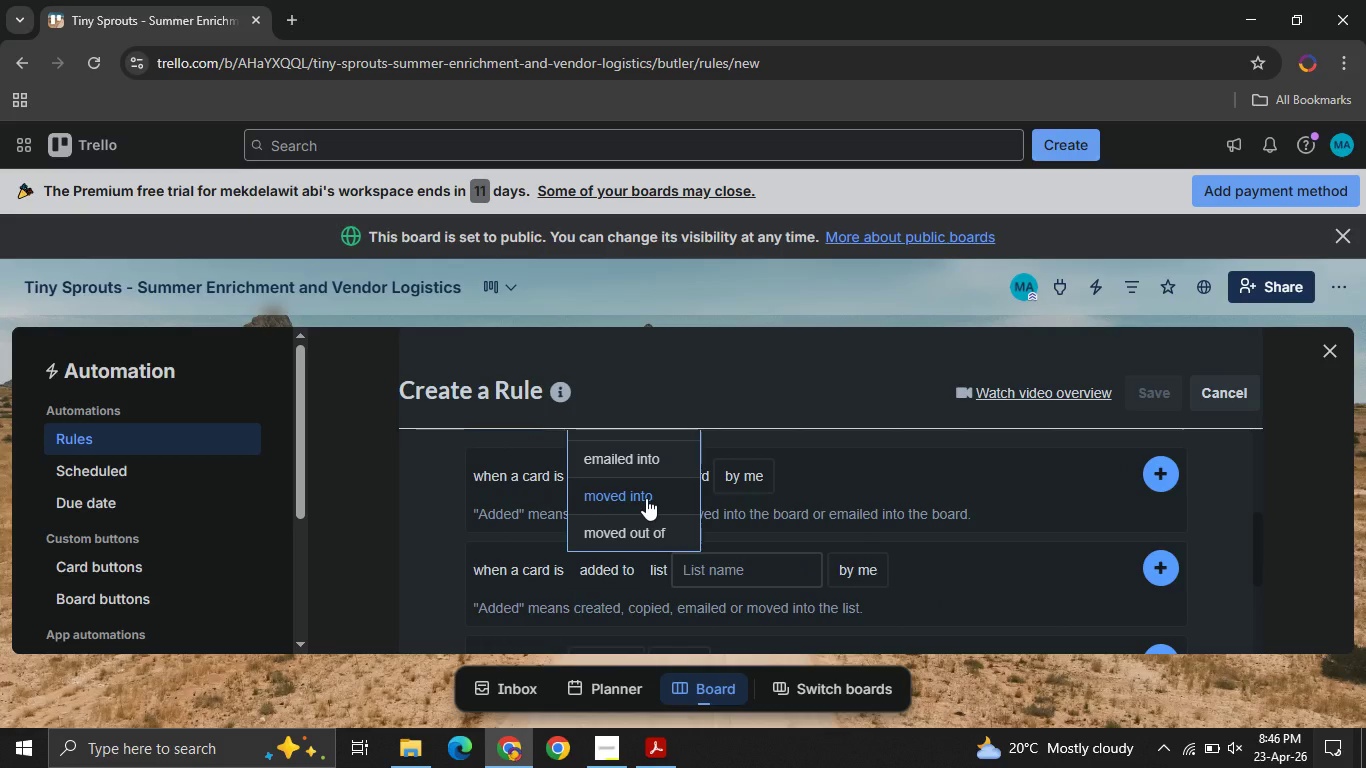 
left_click([646, 498])
 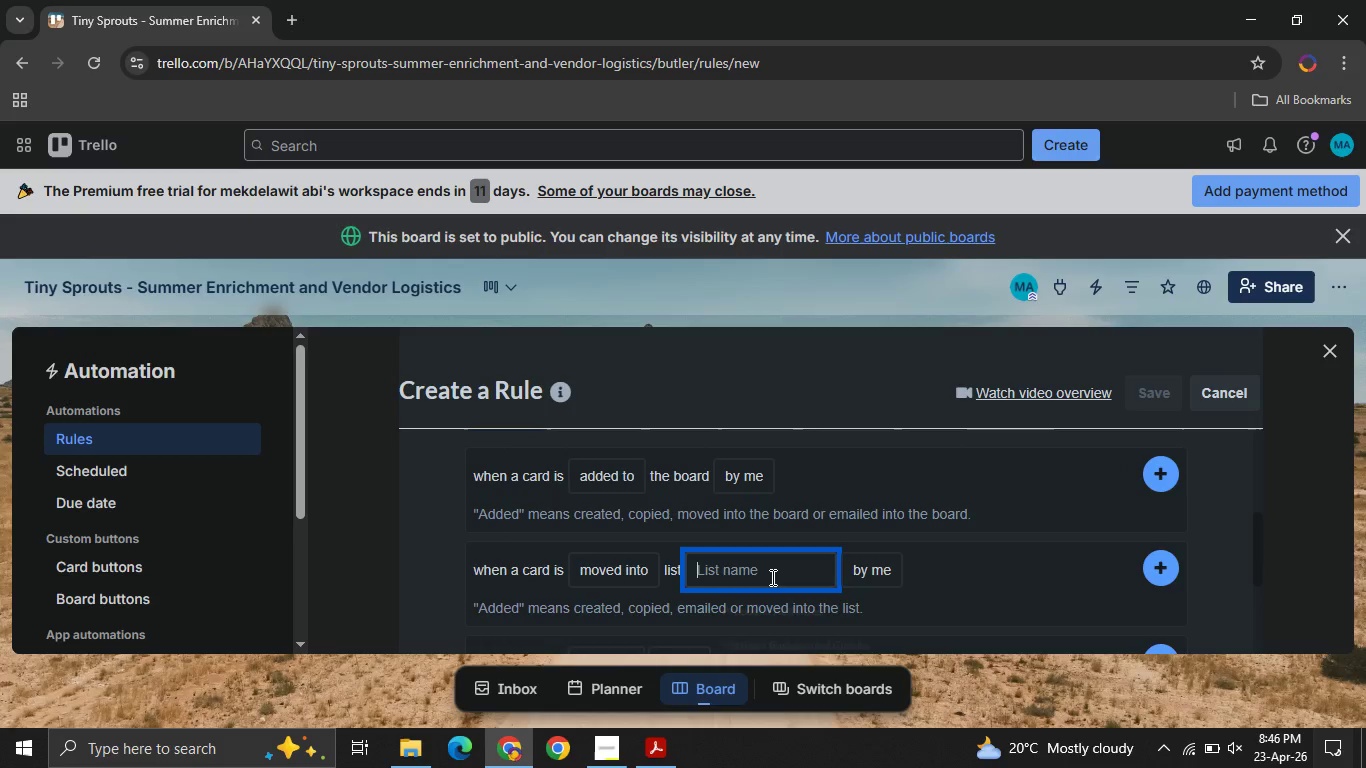 
left_click([771, 577])
 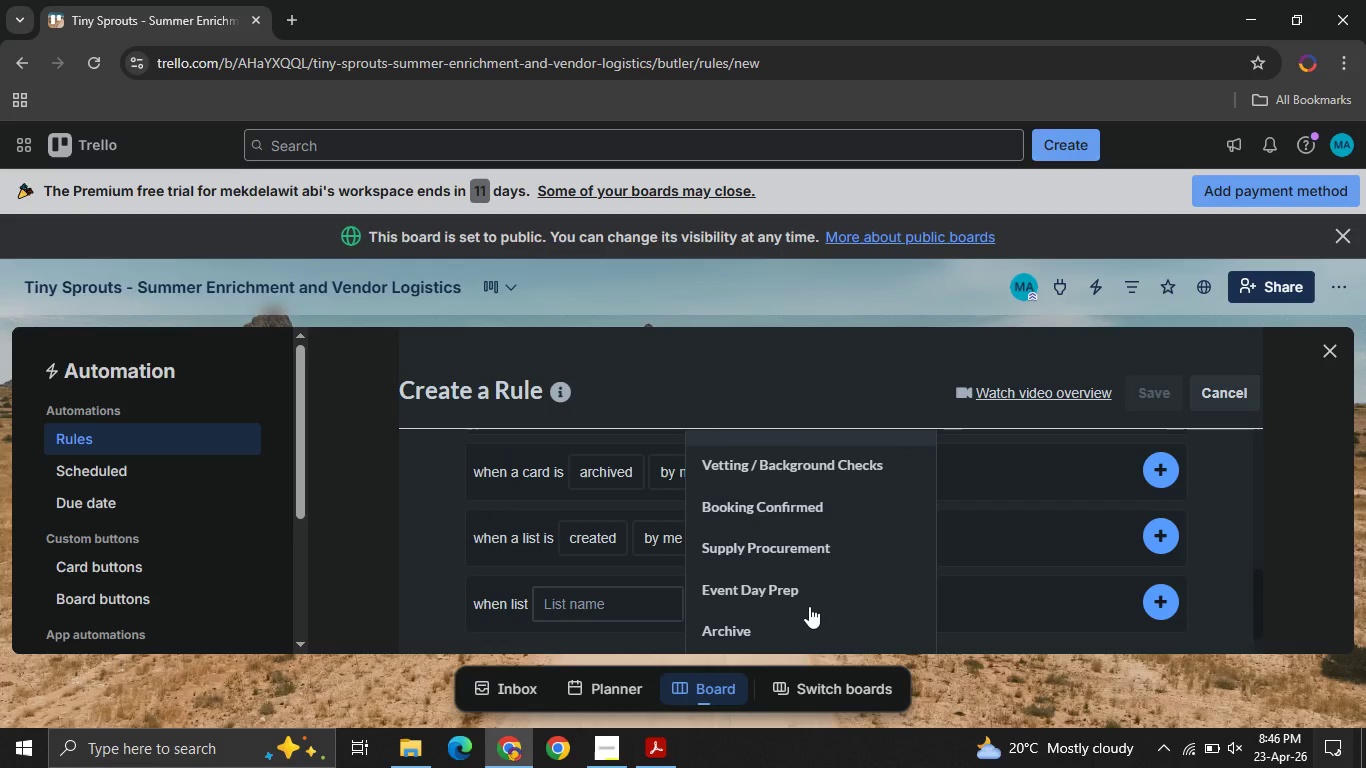 
wait(14.11)
 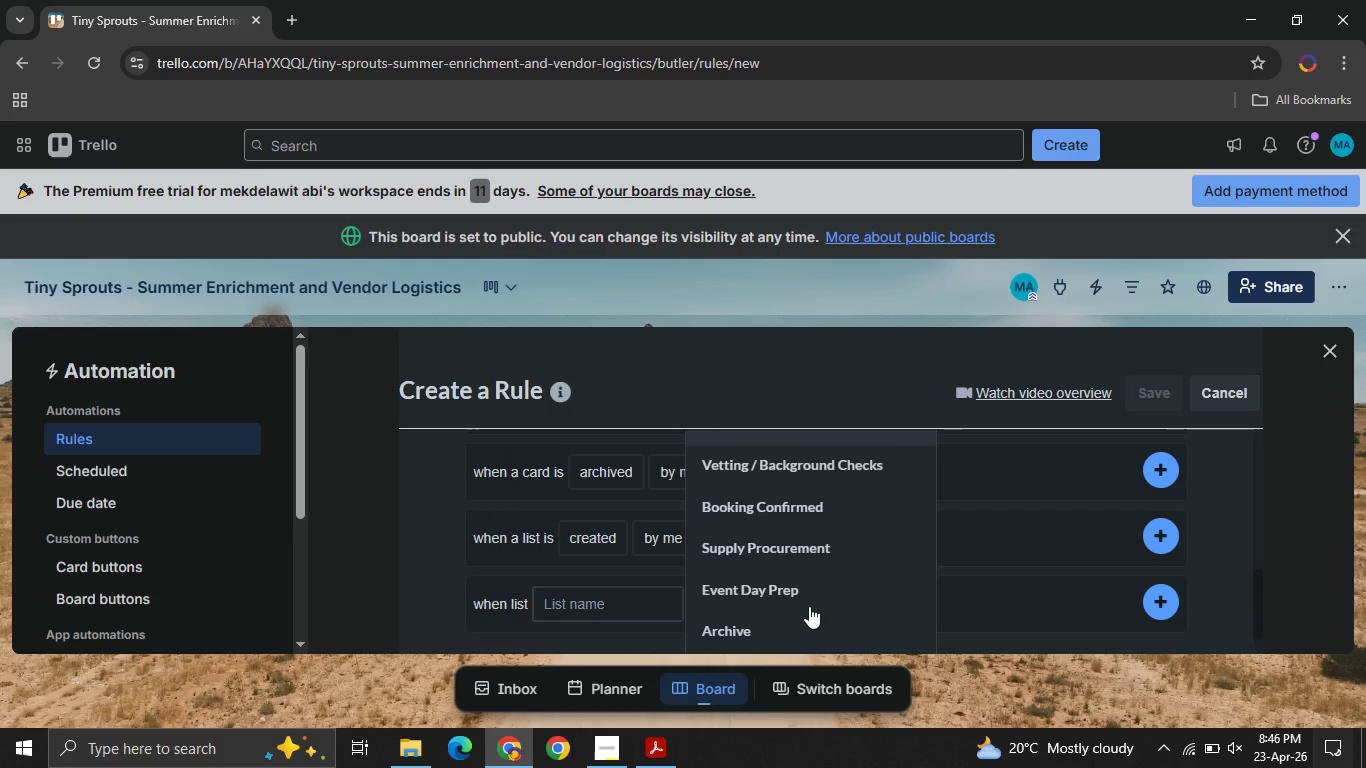 
left_click([764, 544])
 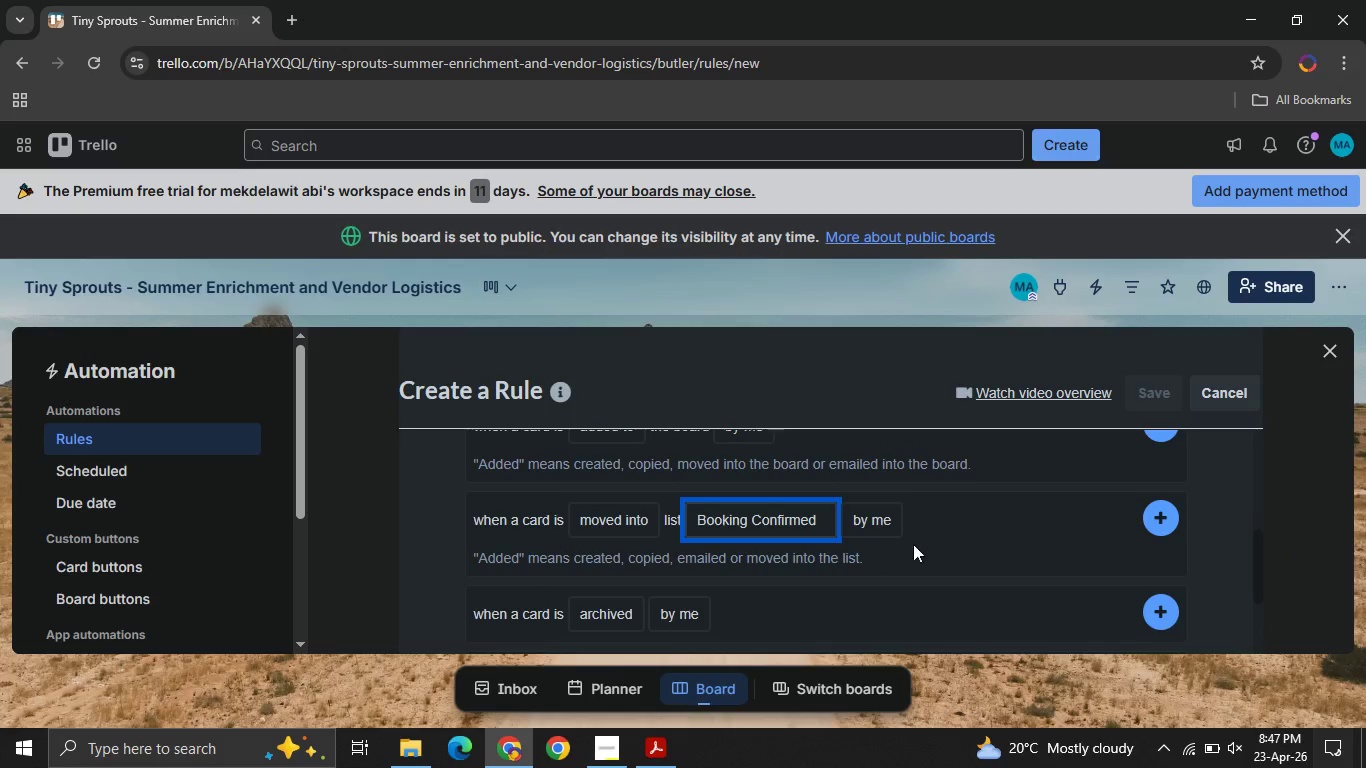 
left_click([875, 519])
 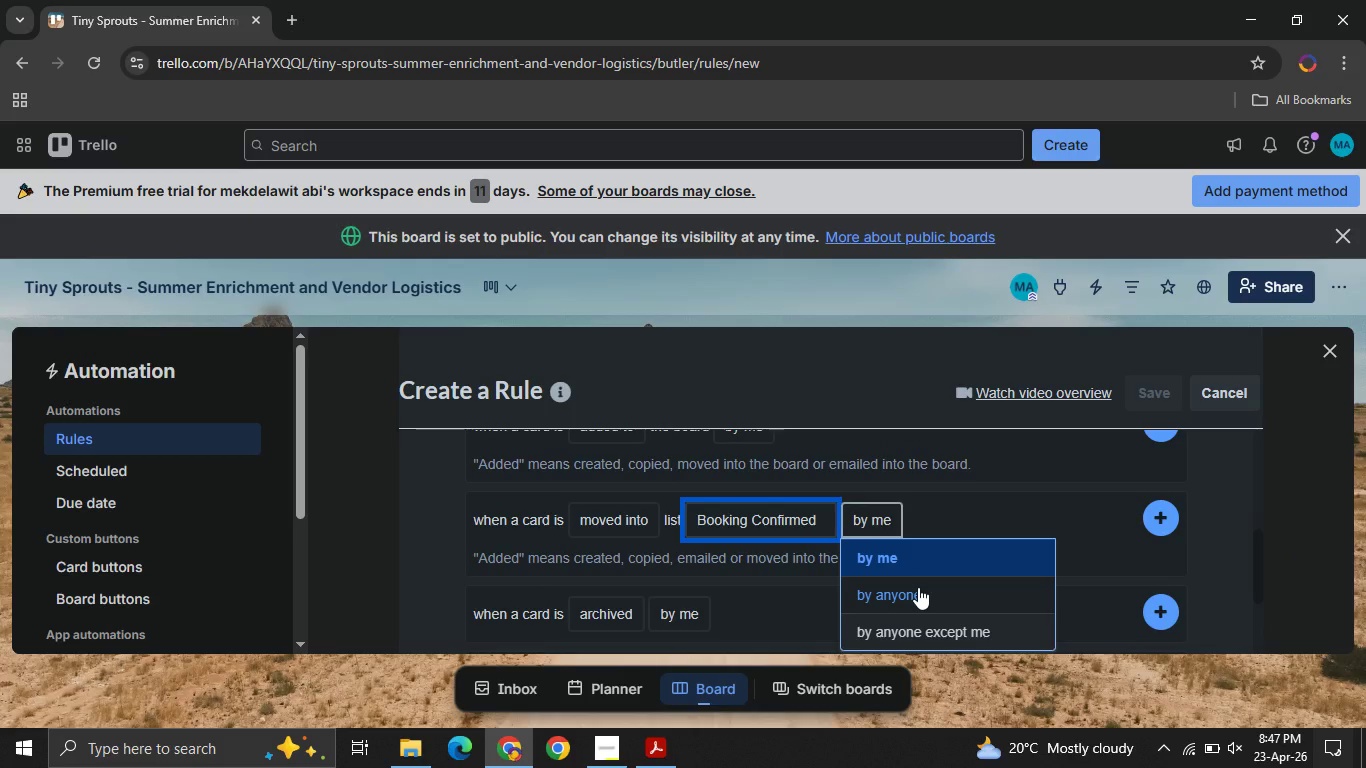 
left_click([918, 587])
 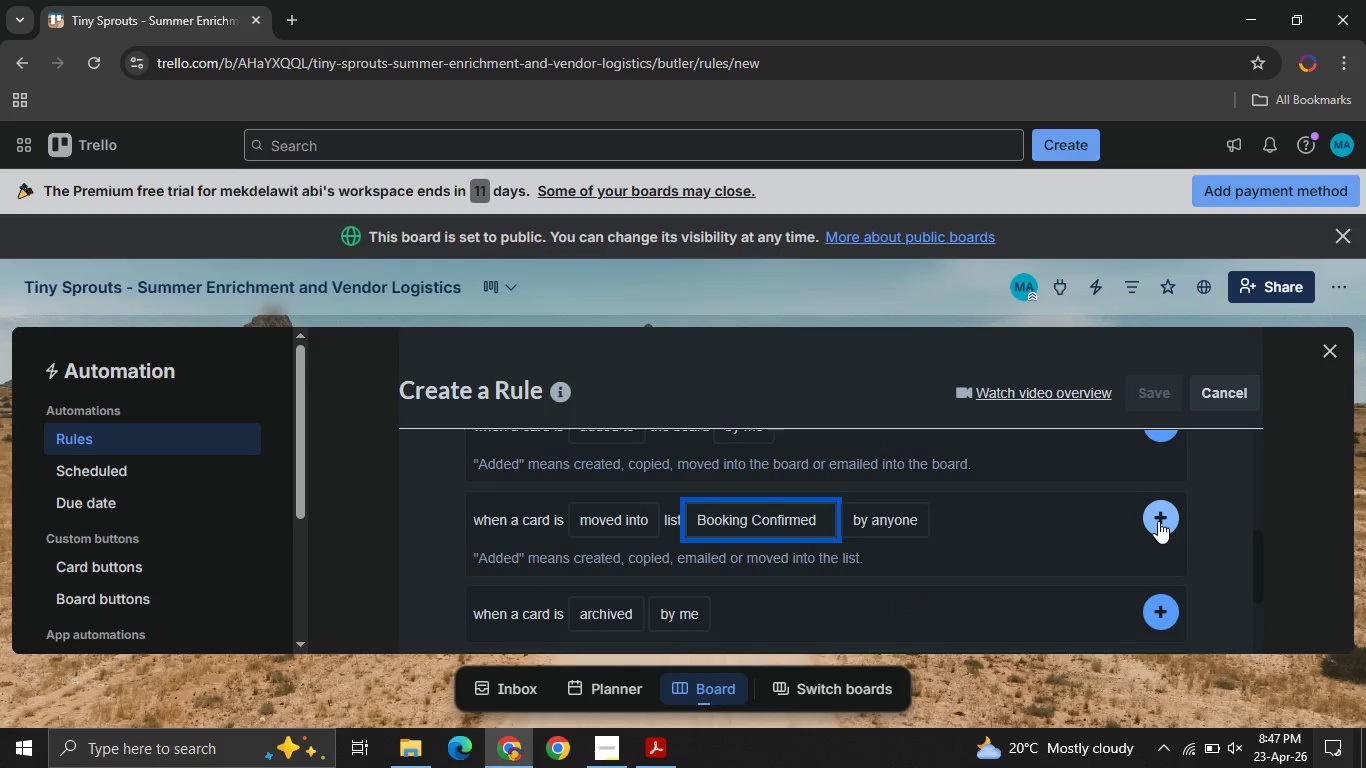 
left_click([1158, 521])
 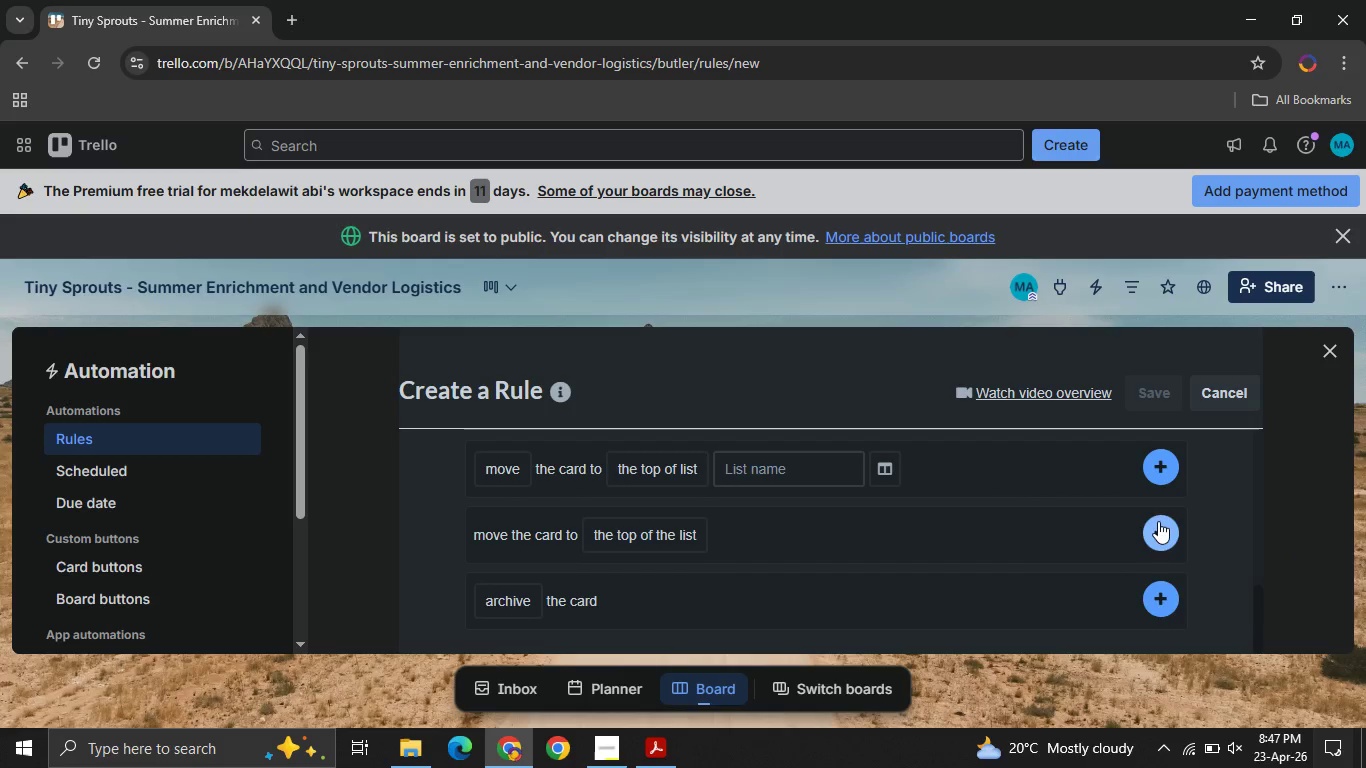 
mouse_move([869, 486])
 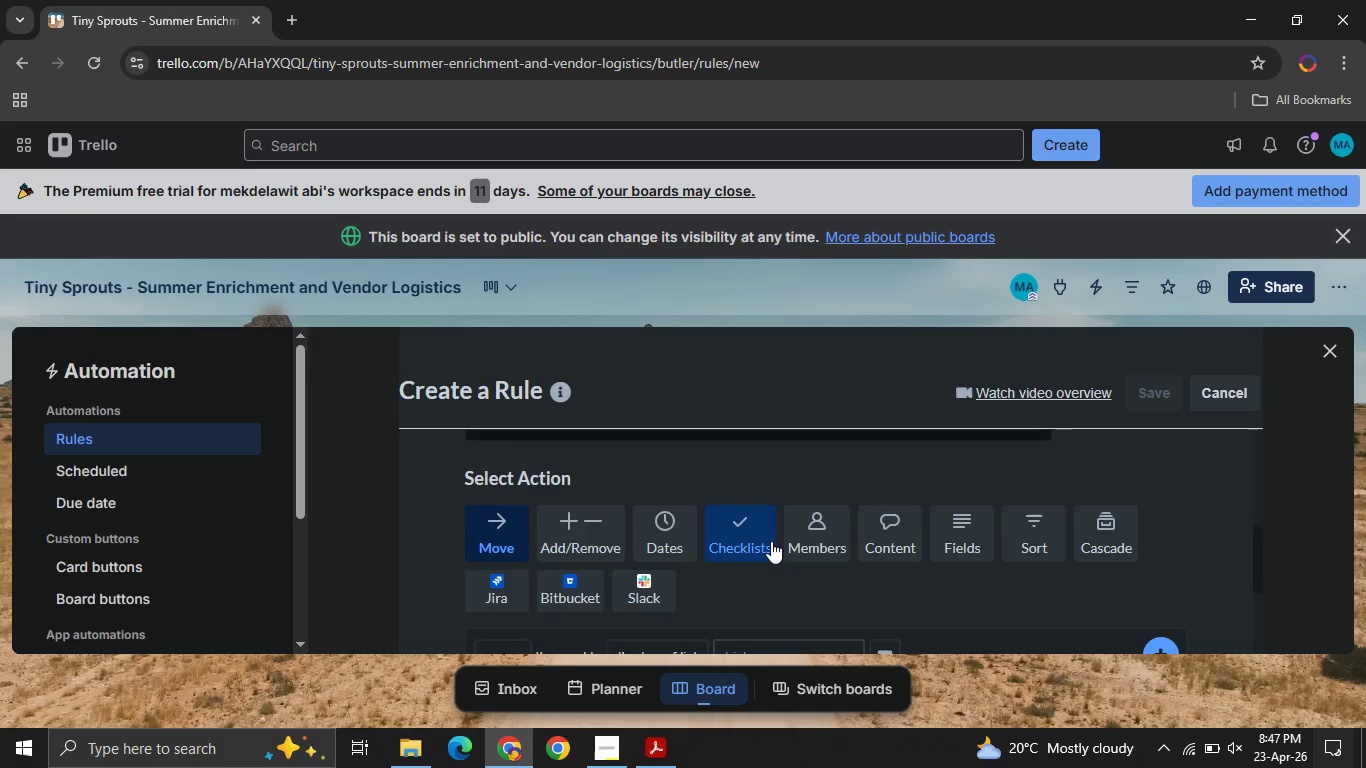 
left_click([771, 541])
 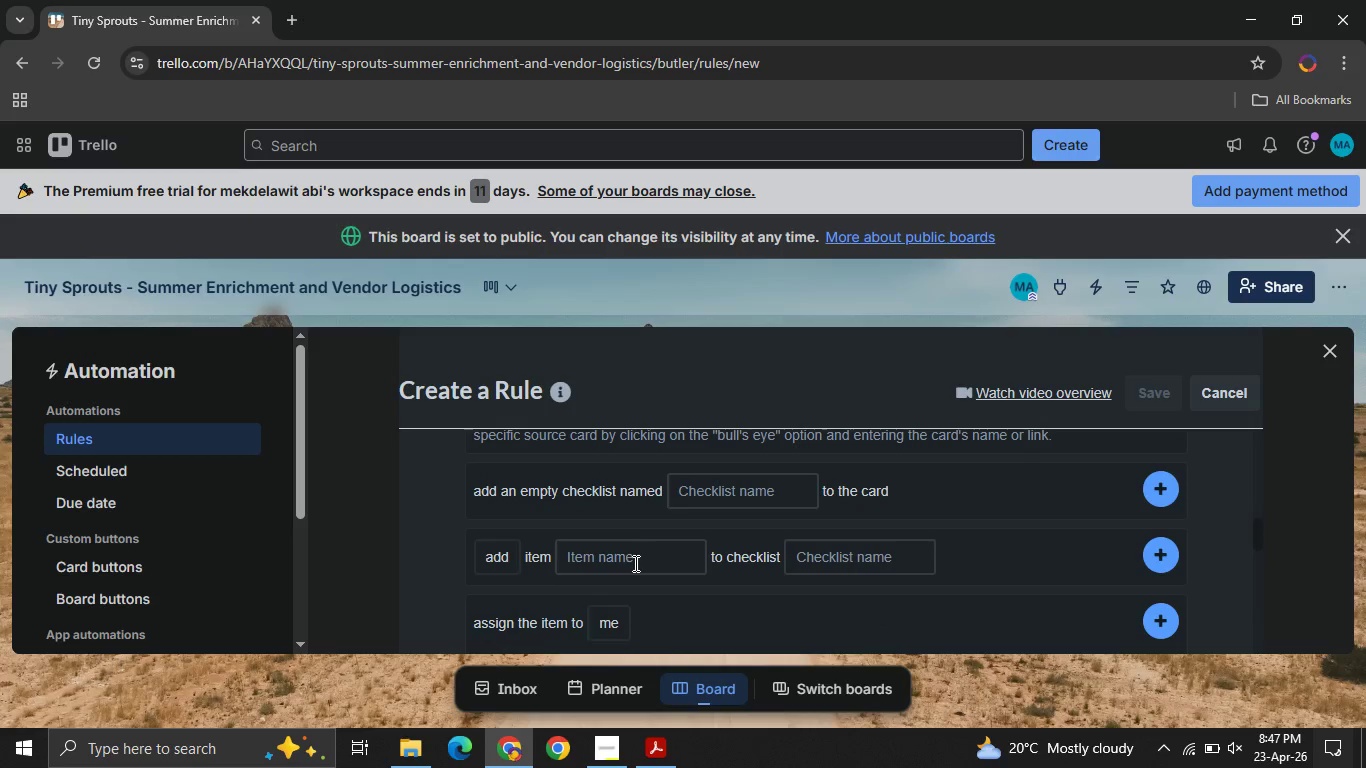 
wait(7.16)
 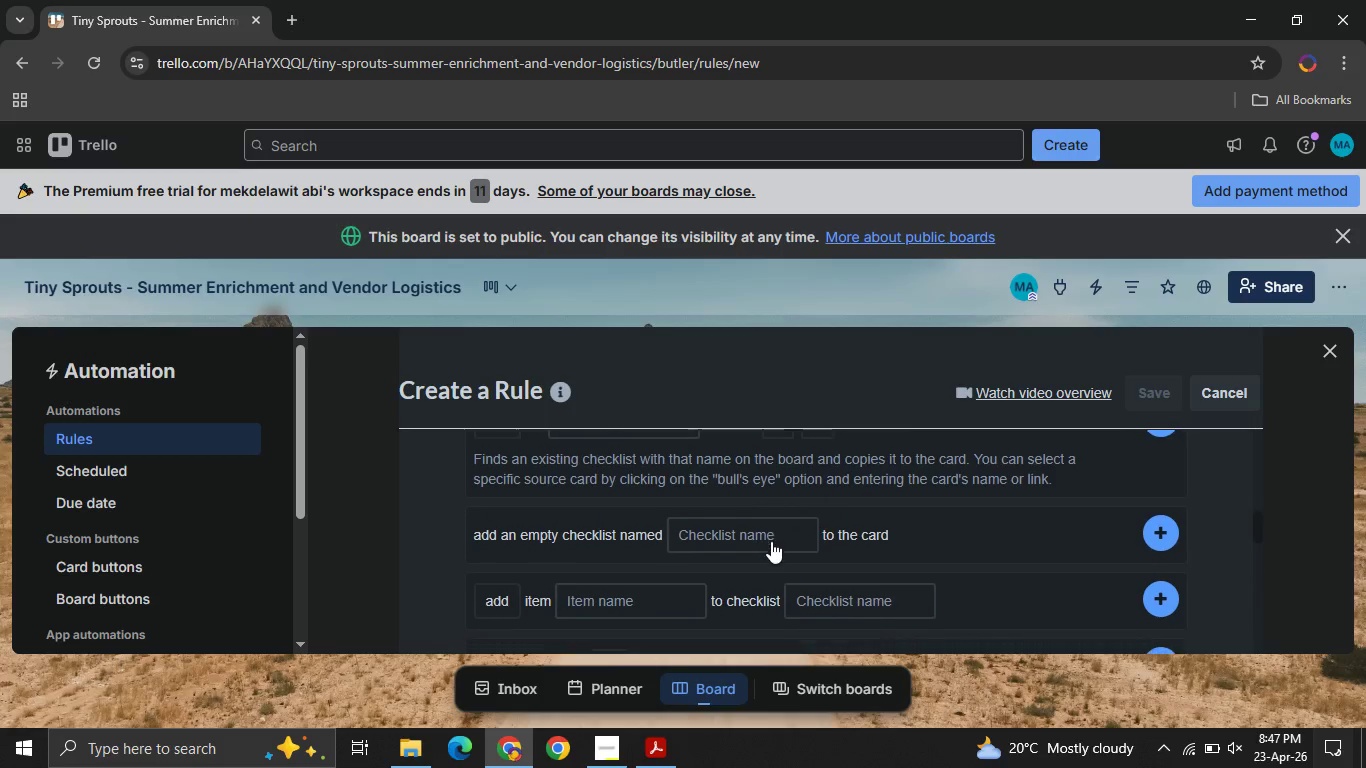 
left_click([721, 495])
 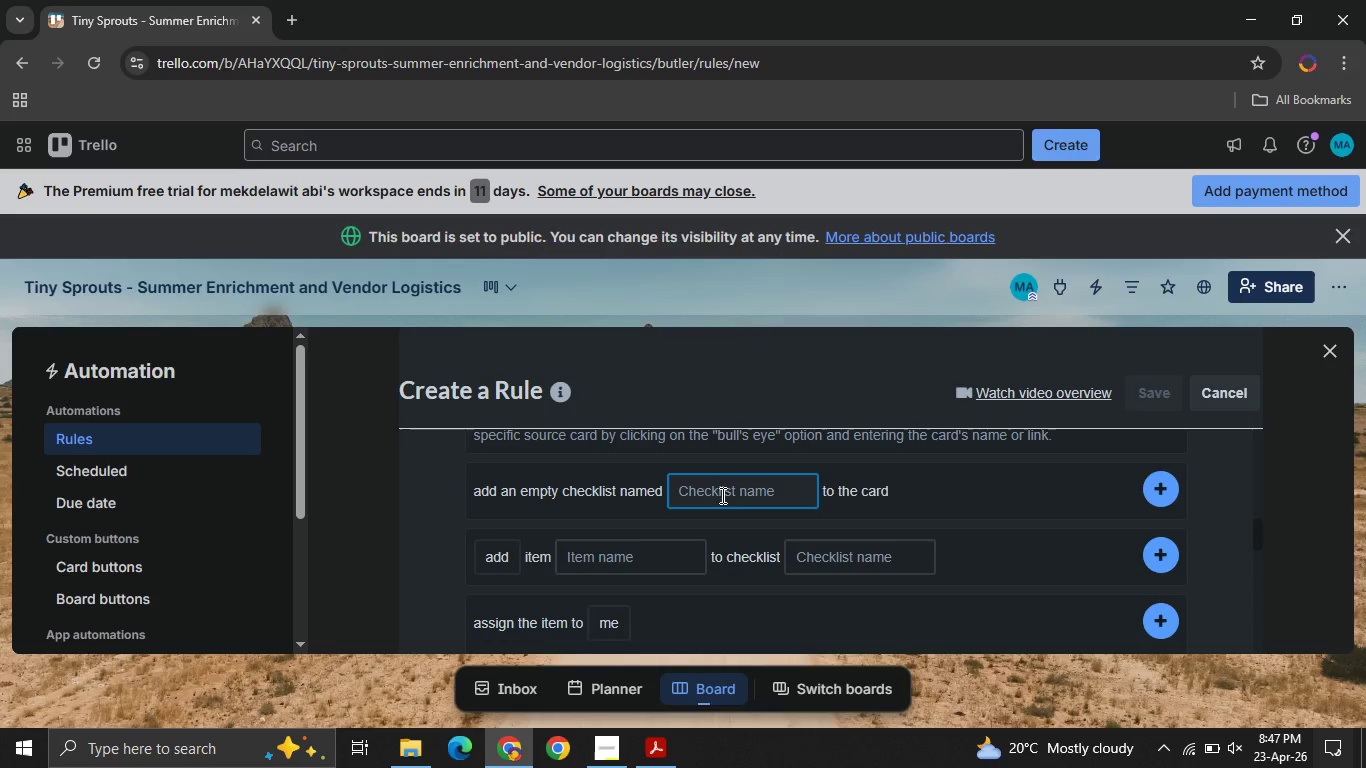 
type(Safety checklist )
key(Backspace)
 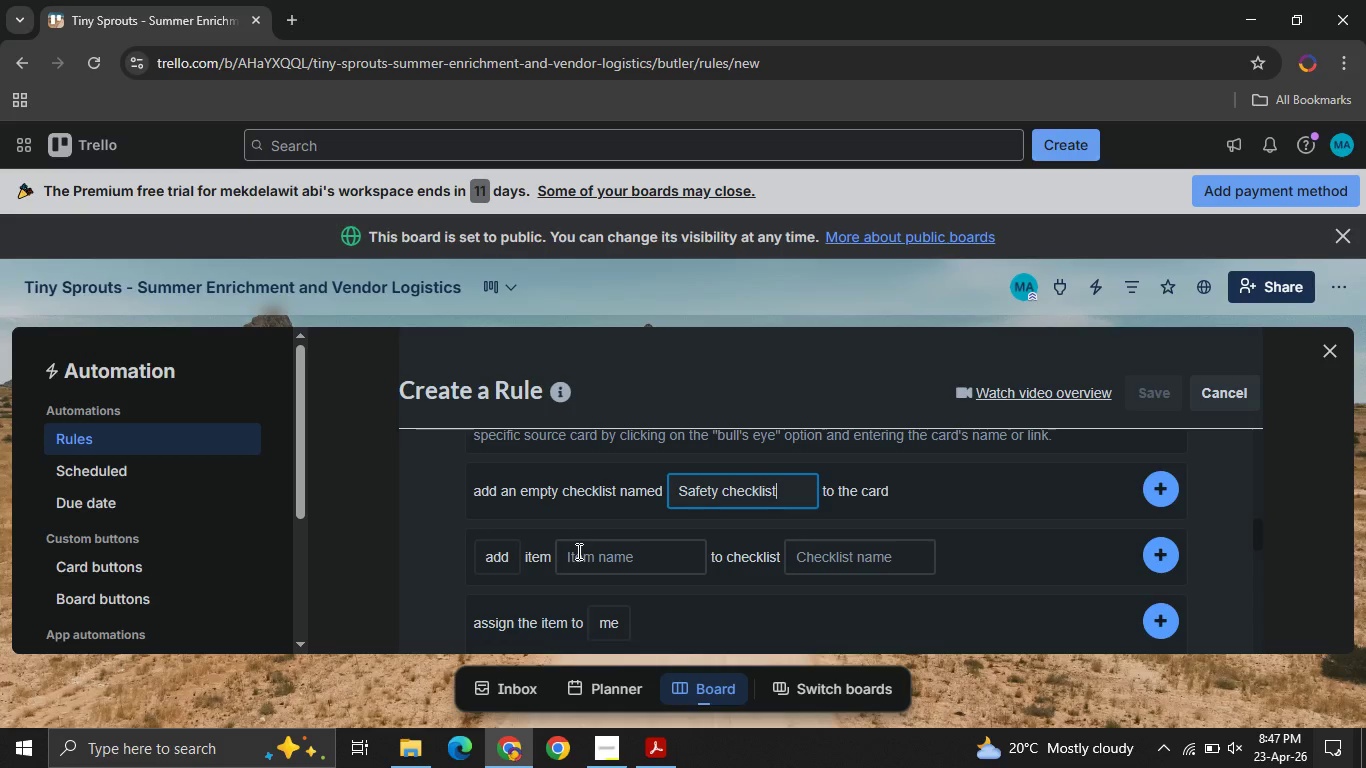 
left_click([577, 551])
 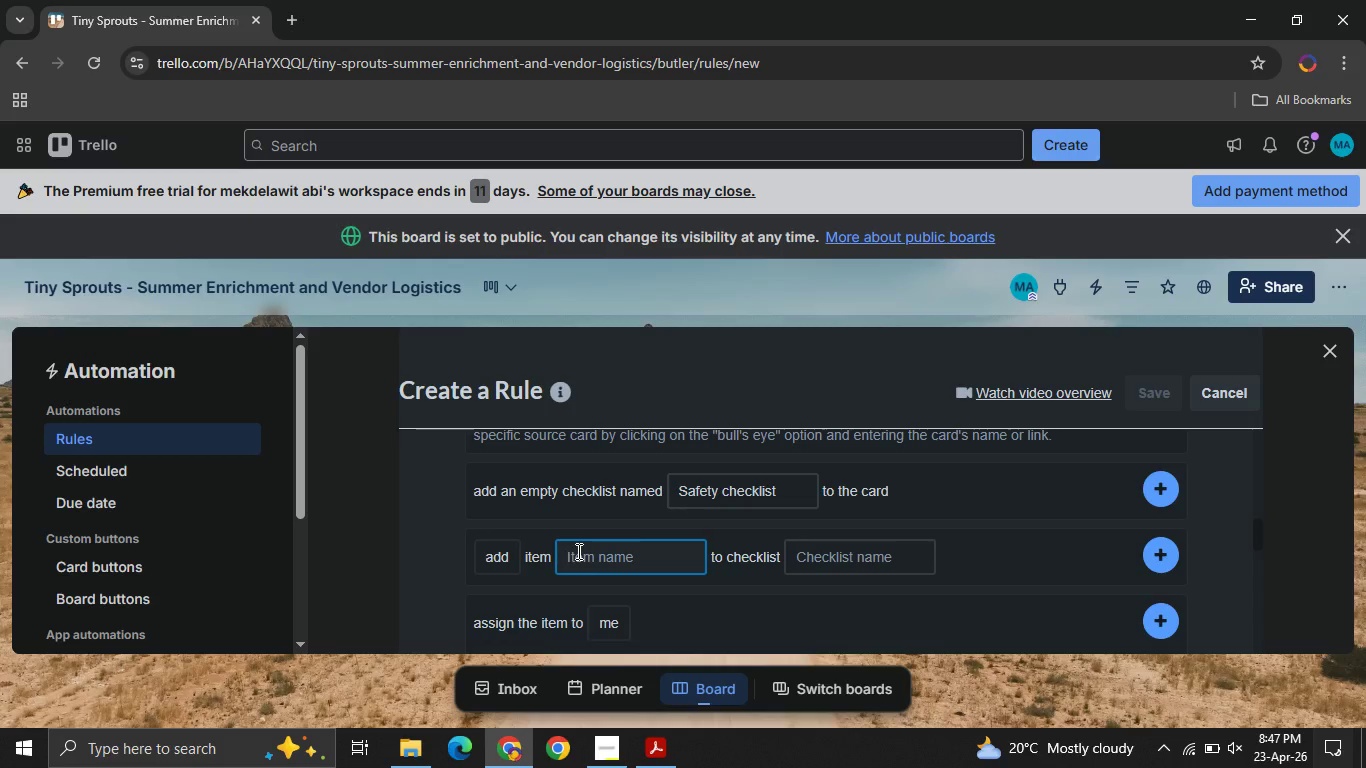 
type(Verify background check )
key(Backspace)
 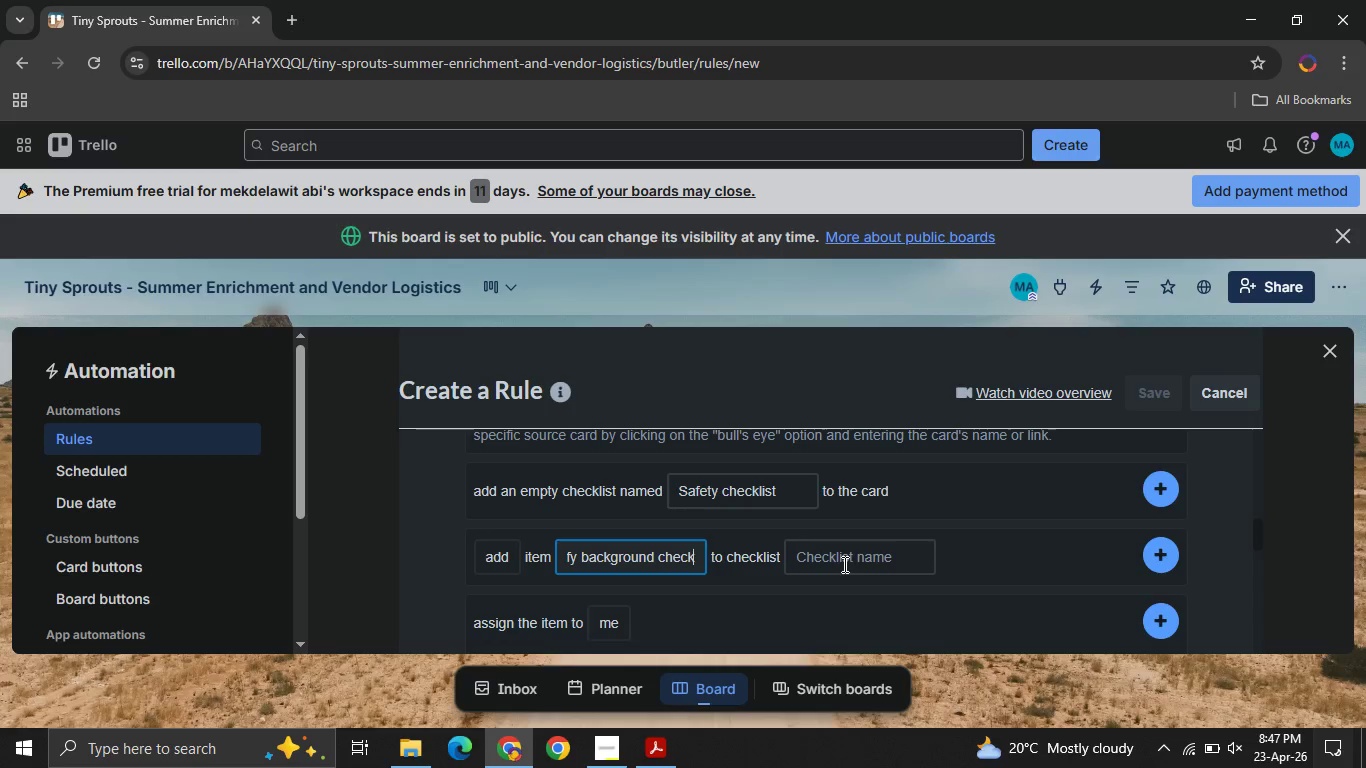 
left_click([843, 564])